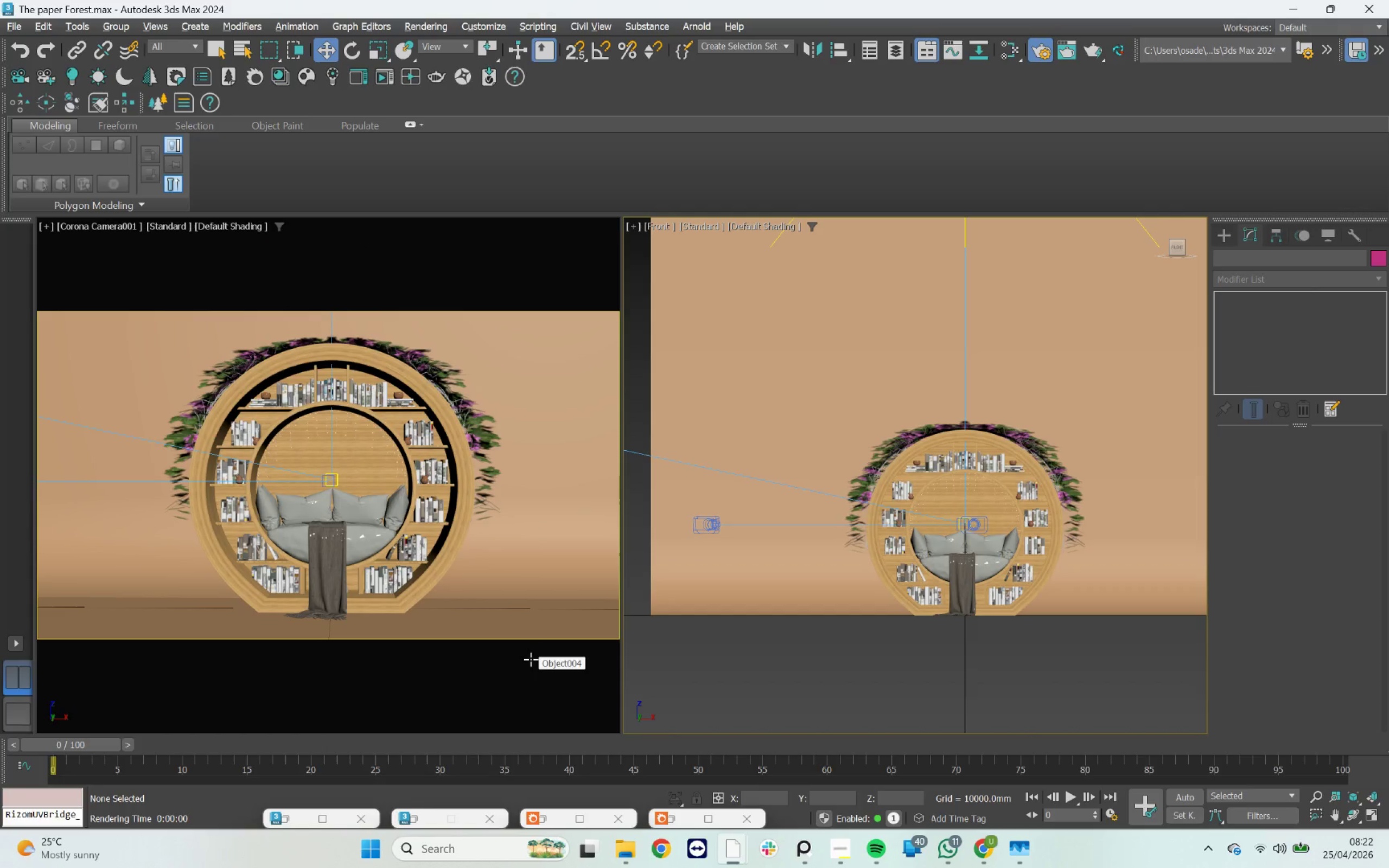 
key(F9)
 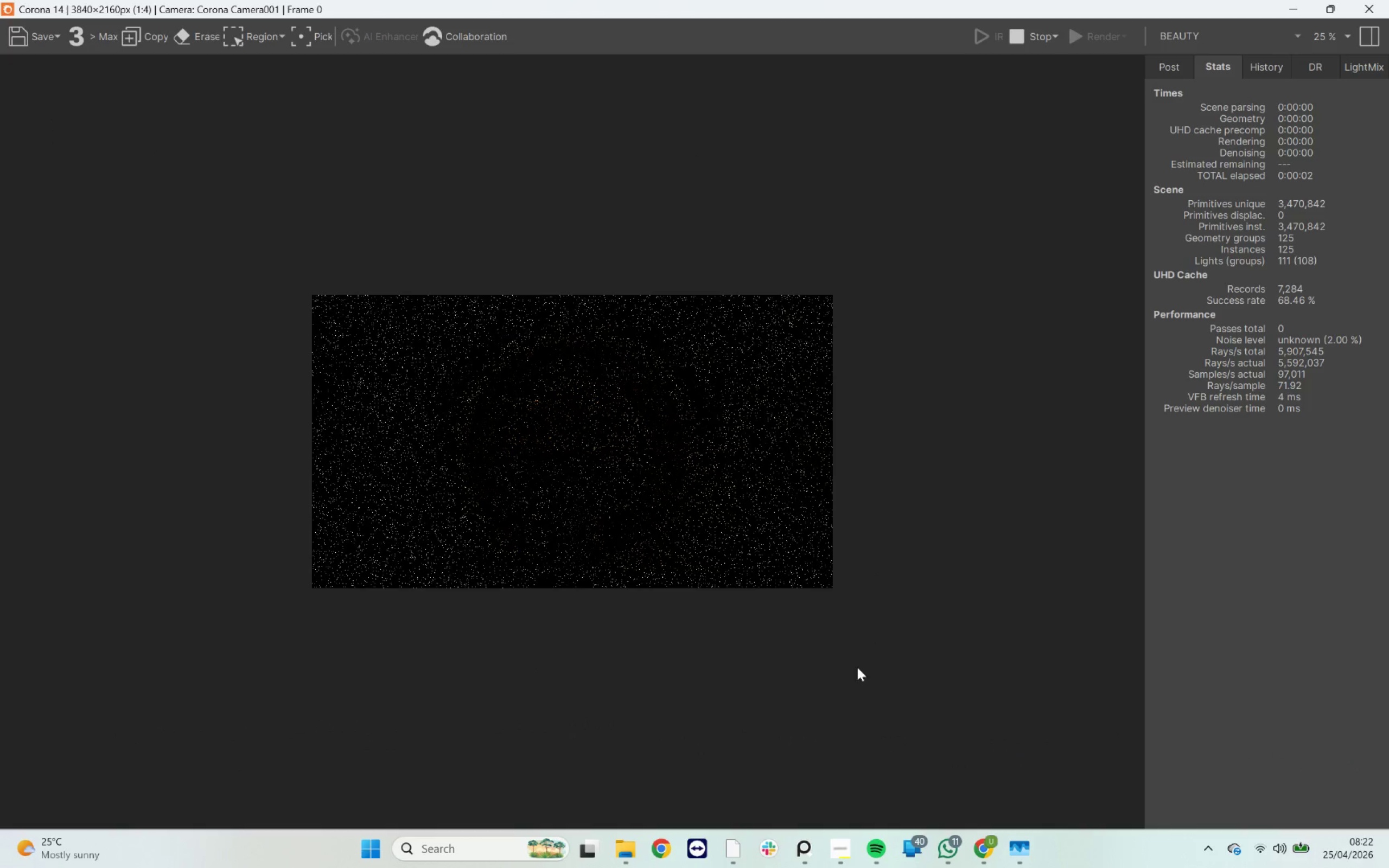 
scroll: coordinate [576, 368], scroll_direction: up, amount: 1.0
 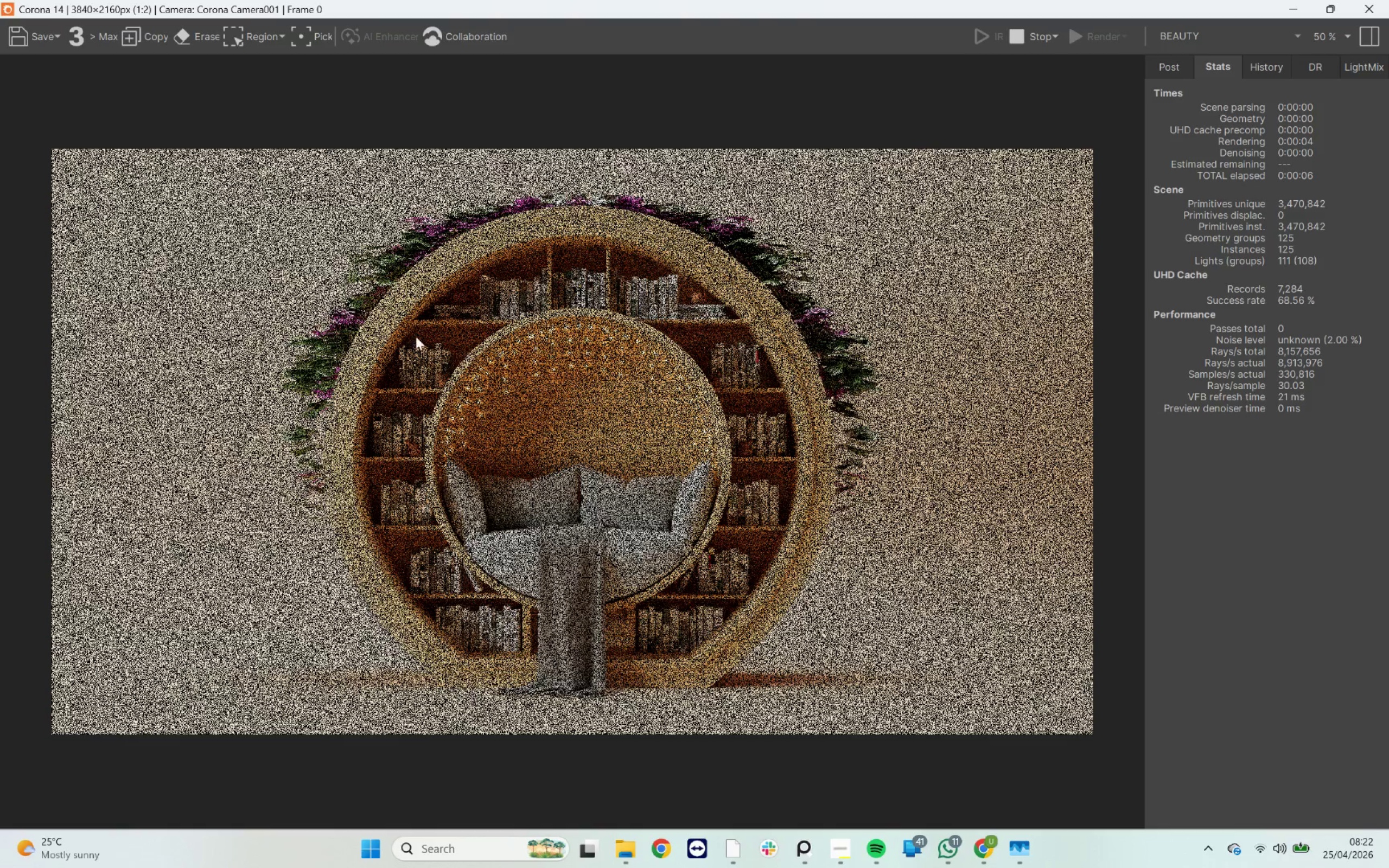 
wait(7.8)
 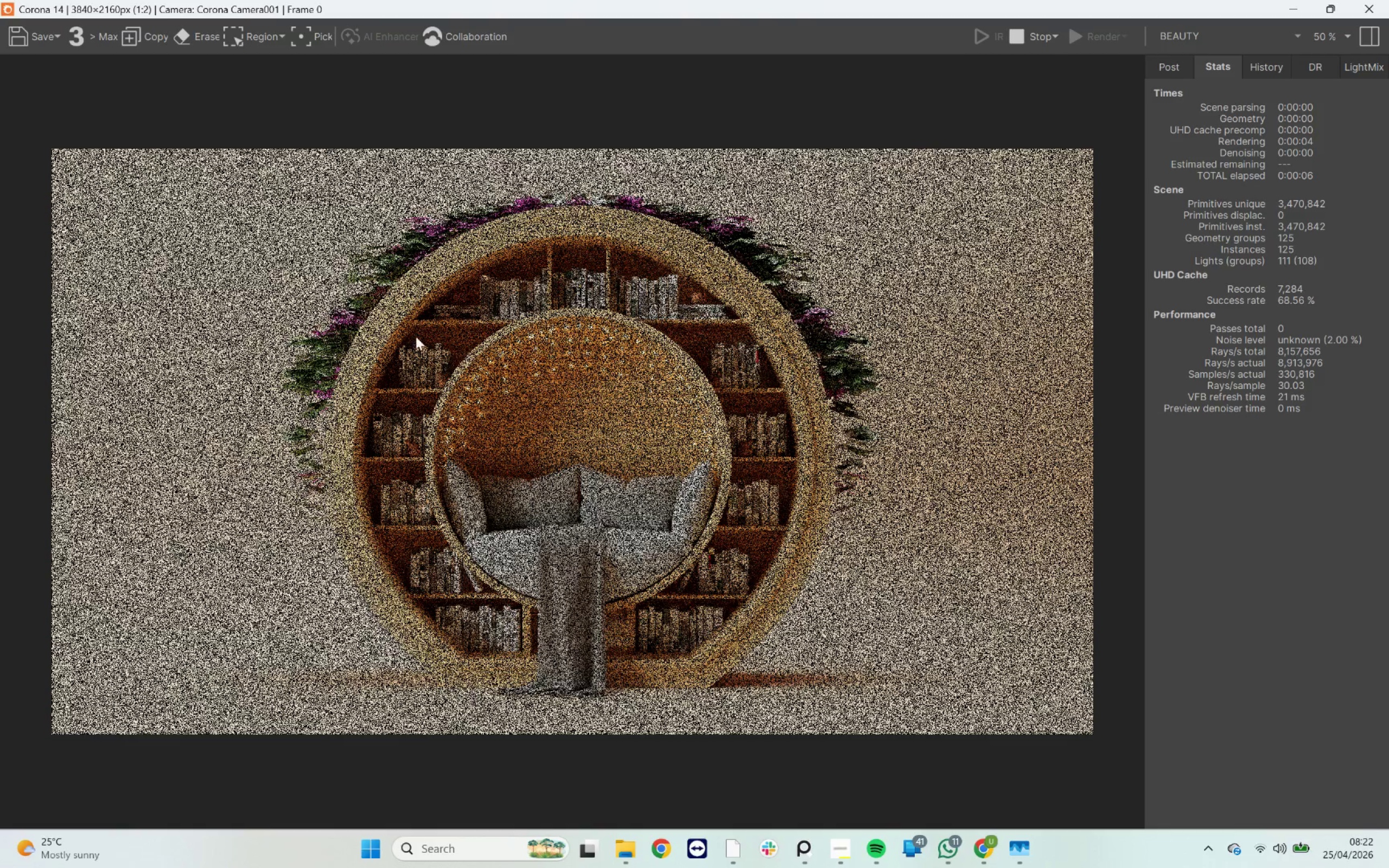 
scroll: coordinate [559, 584], scroll_direction: up, amount: 1.0